 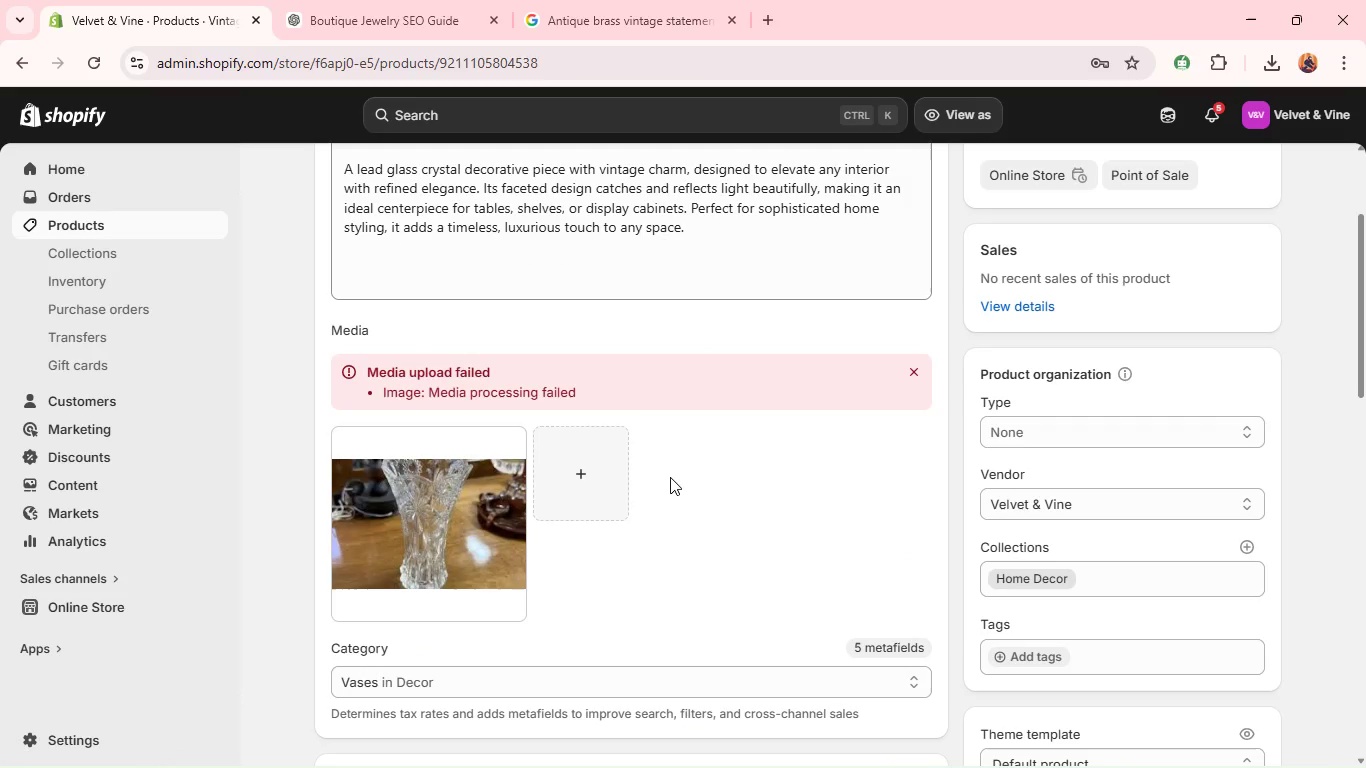 
left_click([912, 528])
 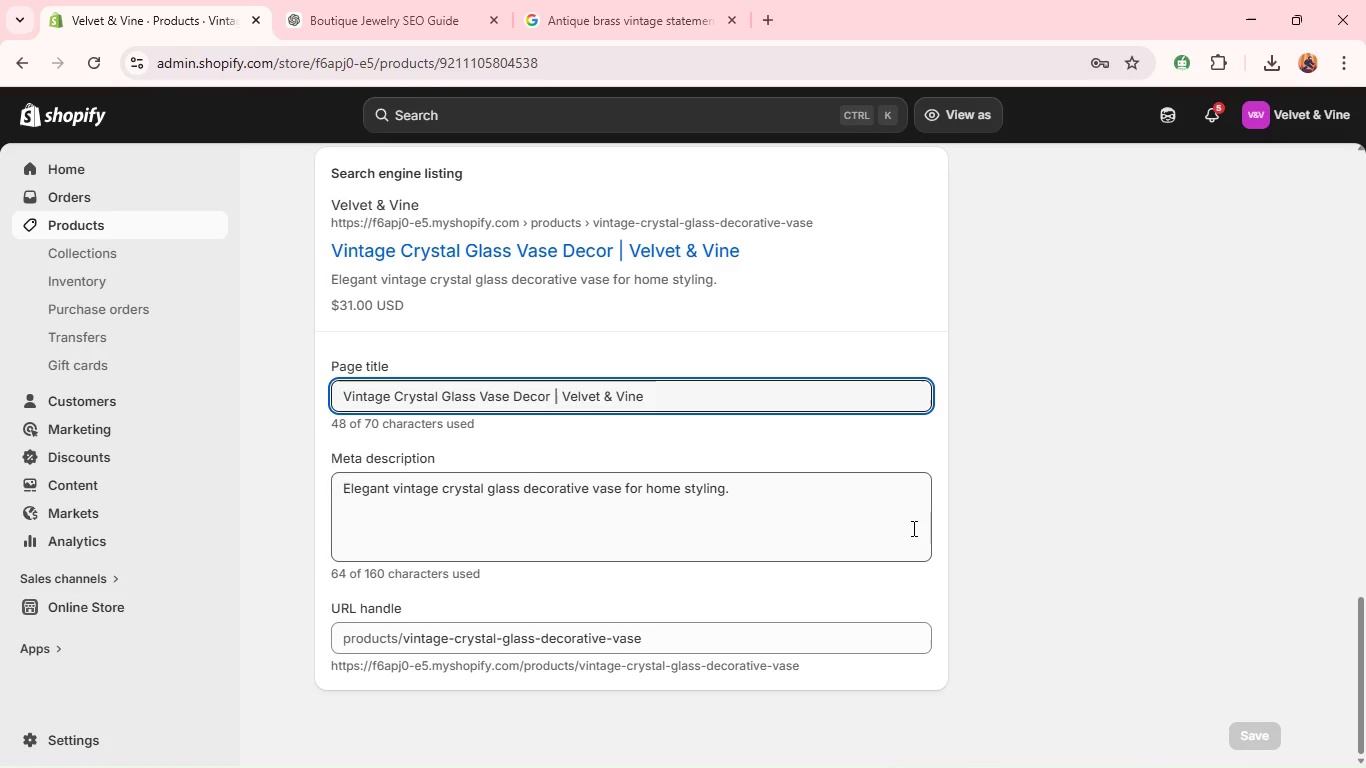 
wait(20.19)
 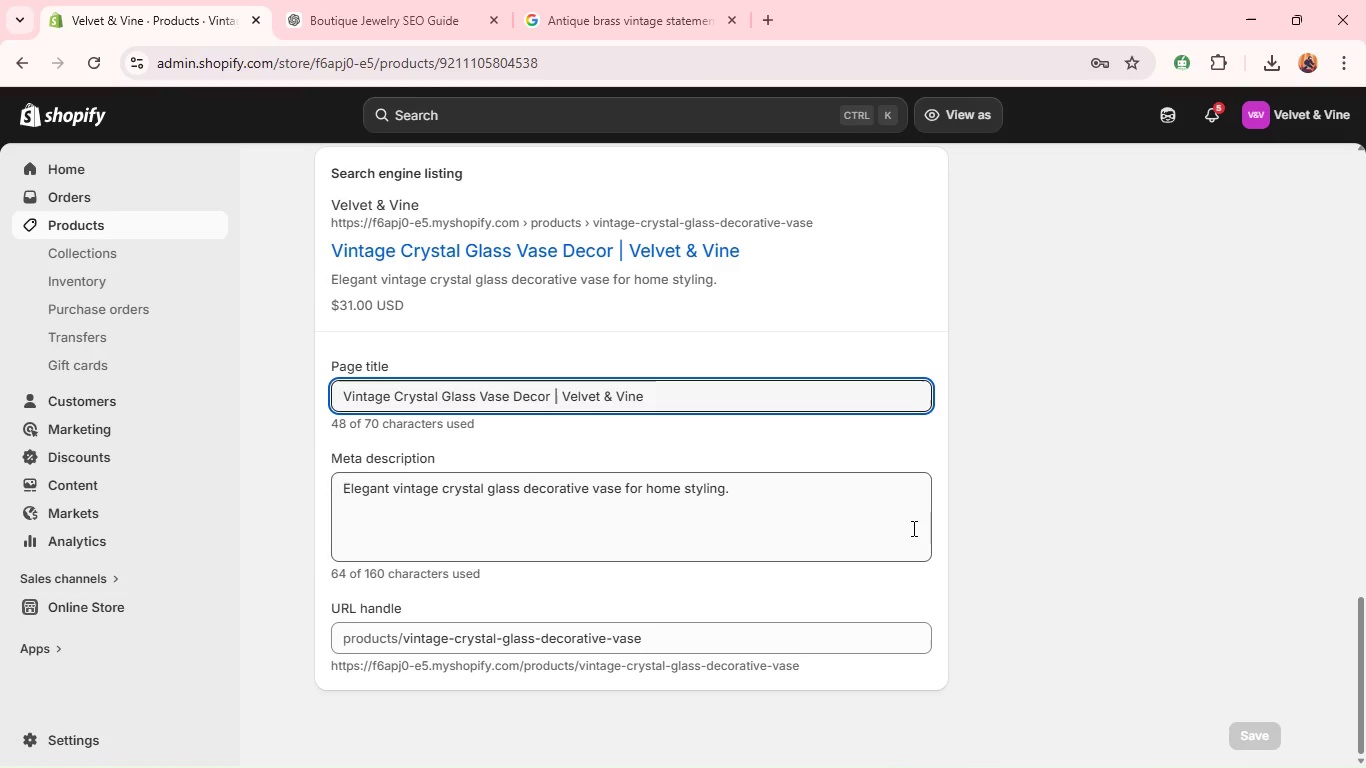 
left_click([113, 226])
 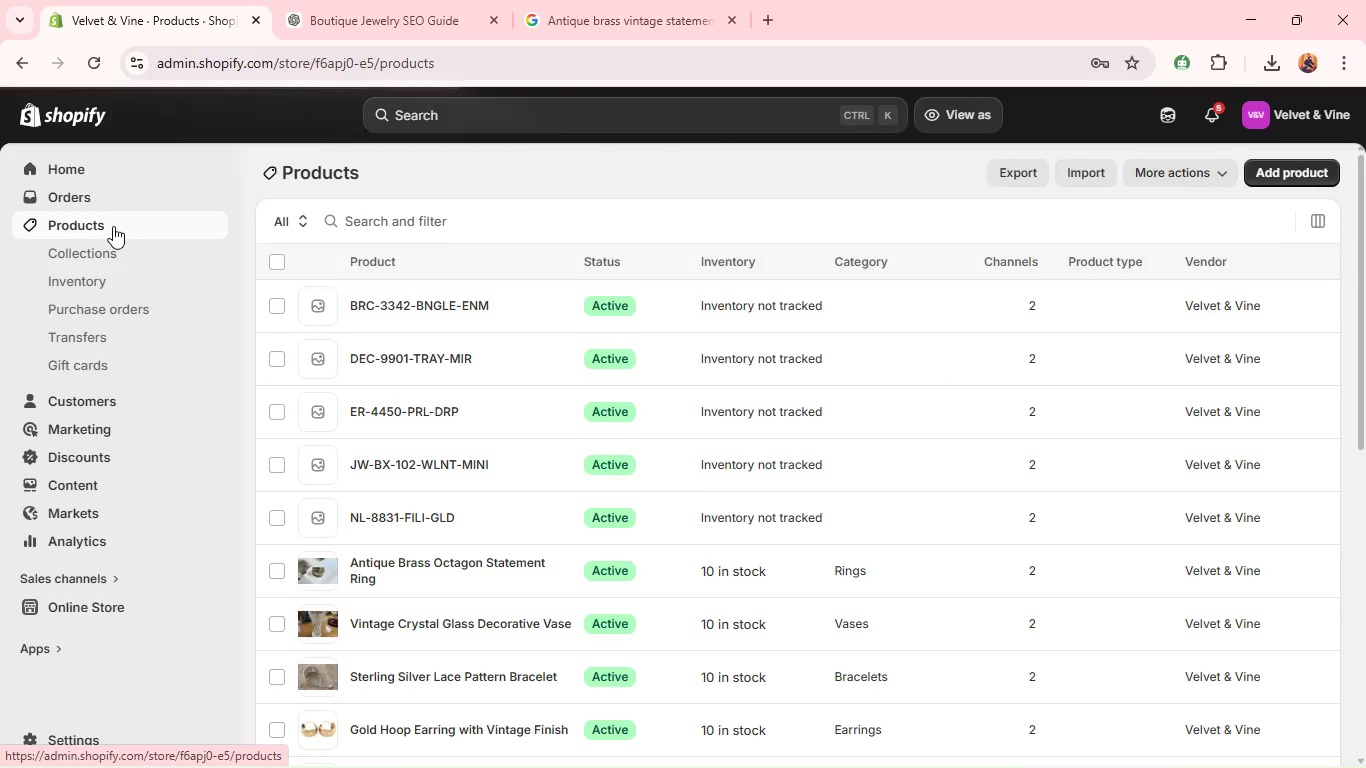 
wait(8.64)
 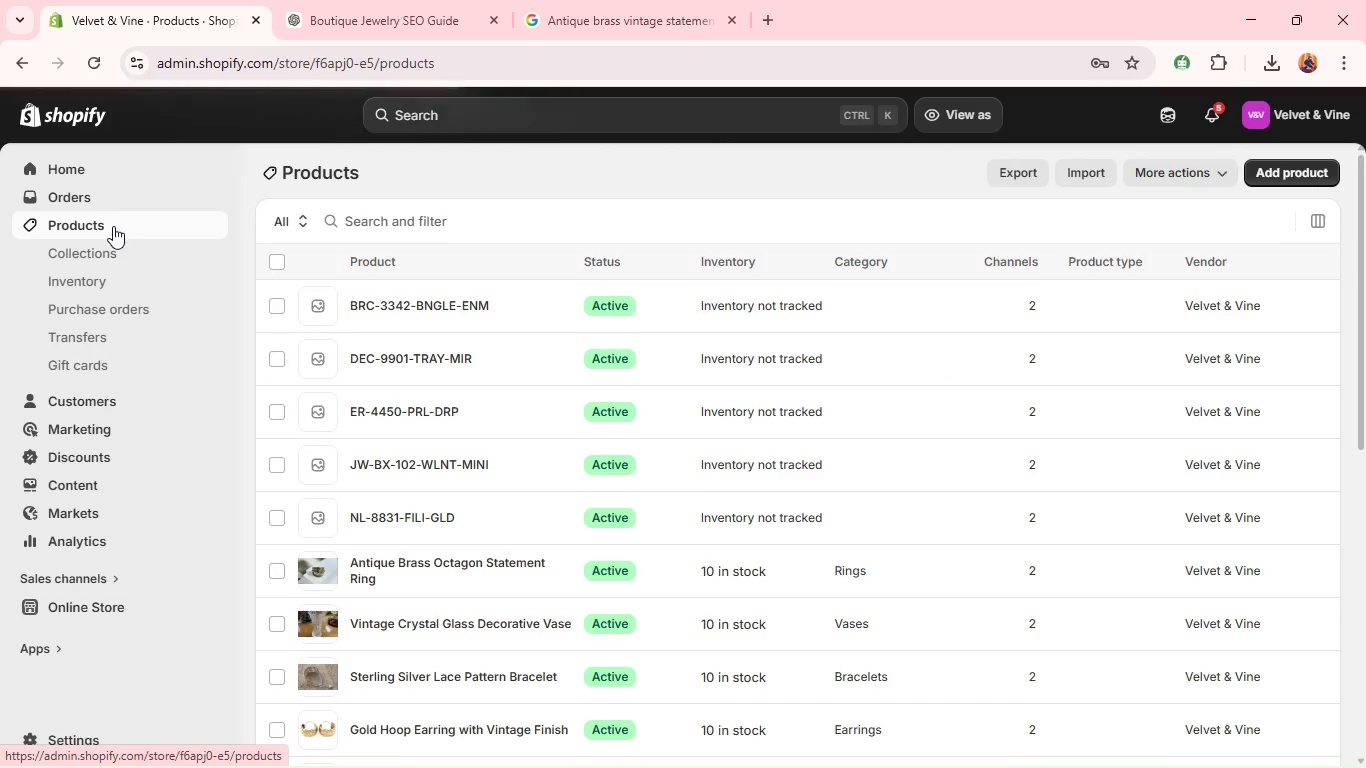 
left_click([71, 224])
 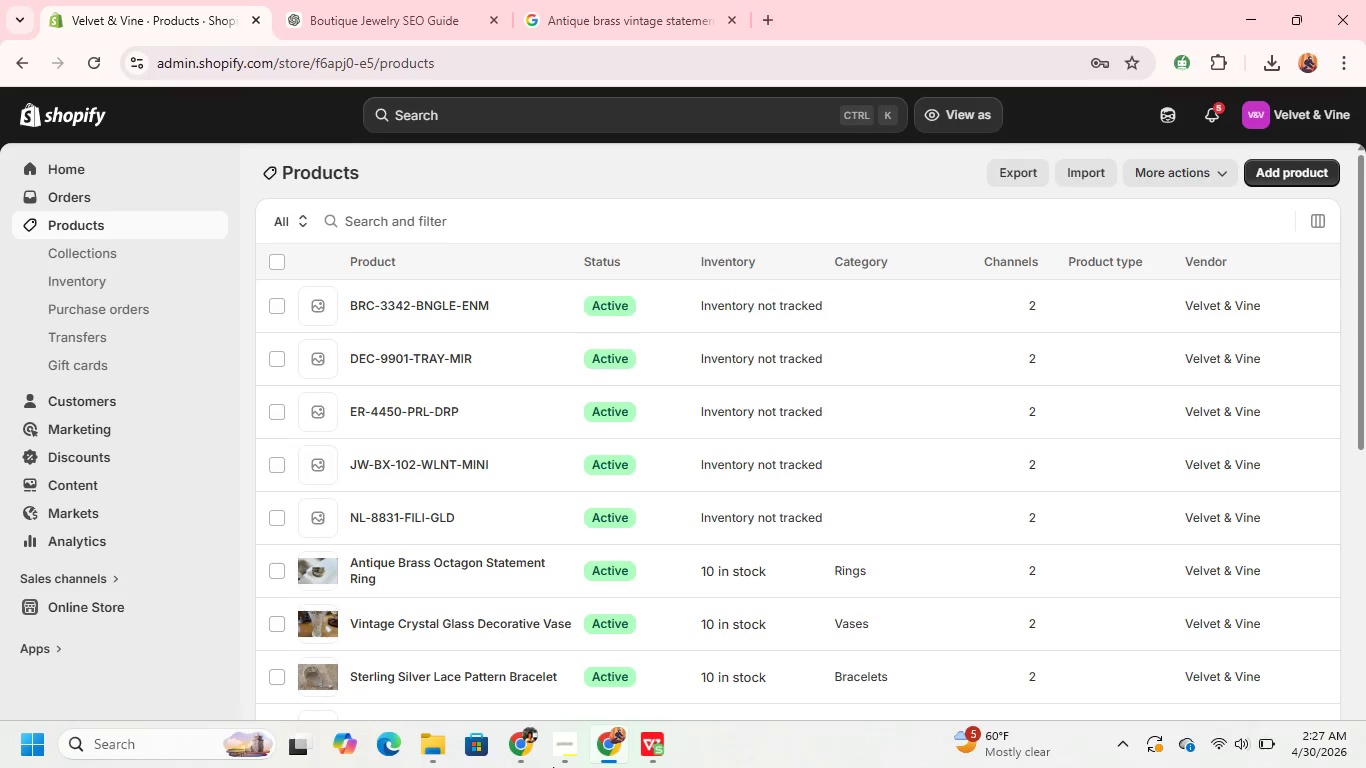 
wait(5.88)
 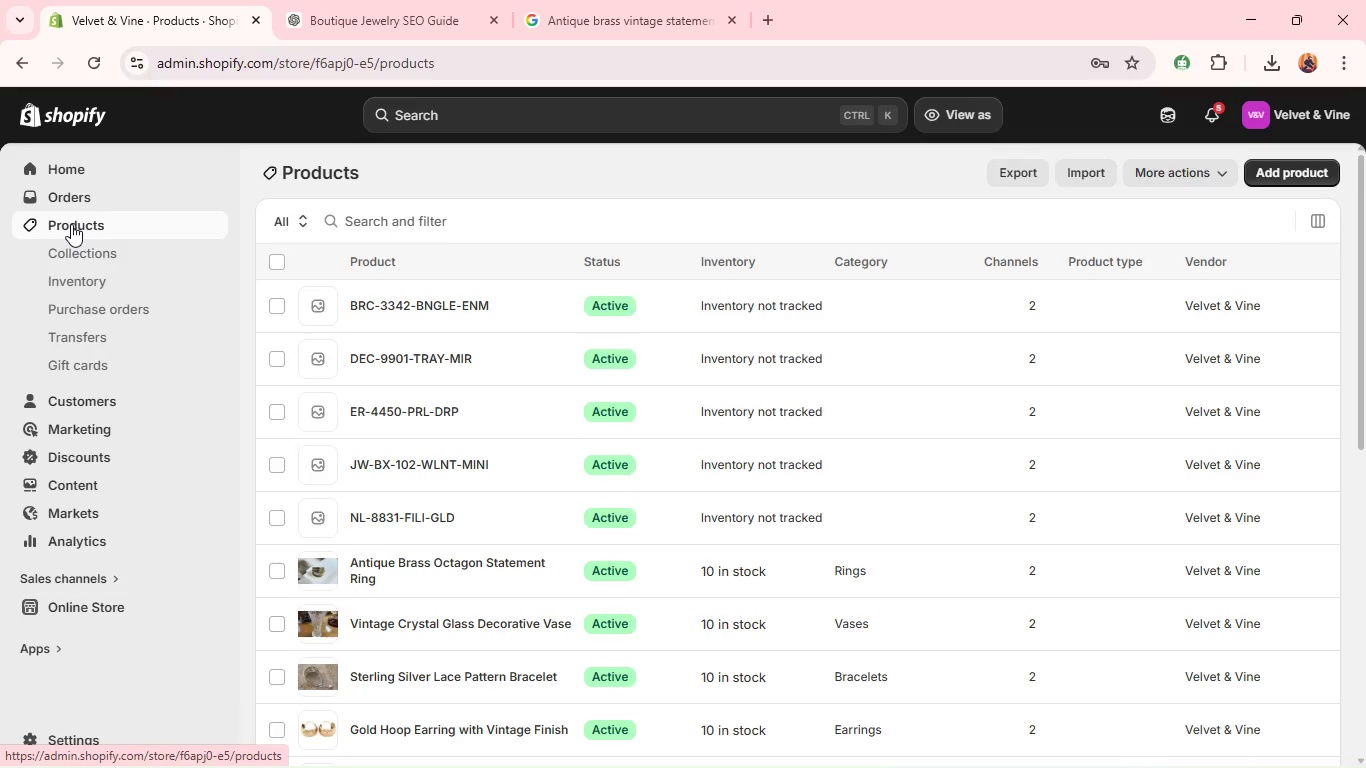 
left_click([559, 751])